 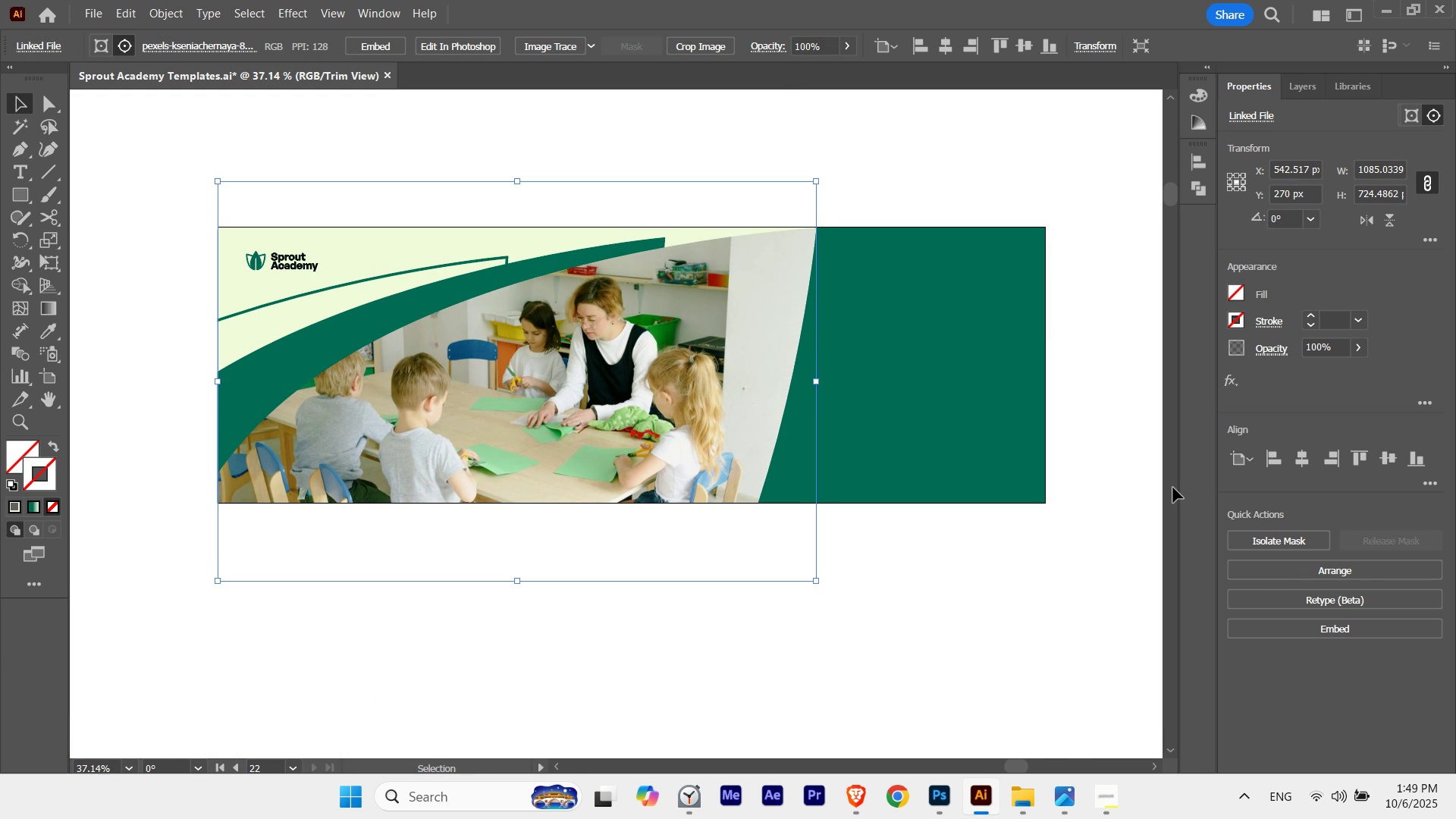 
key(ArrowUp)
 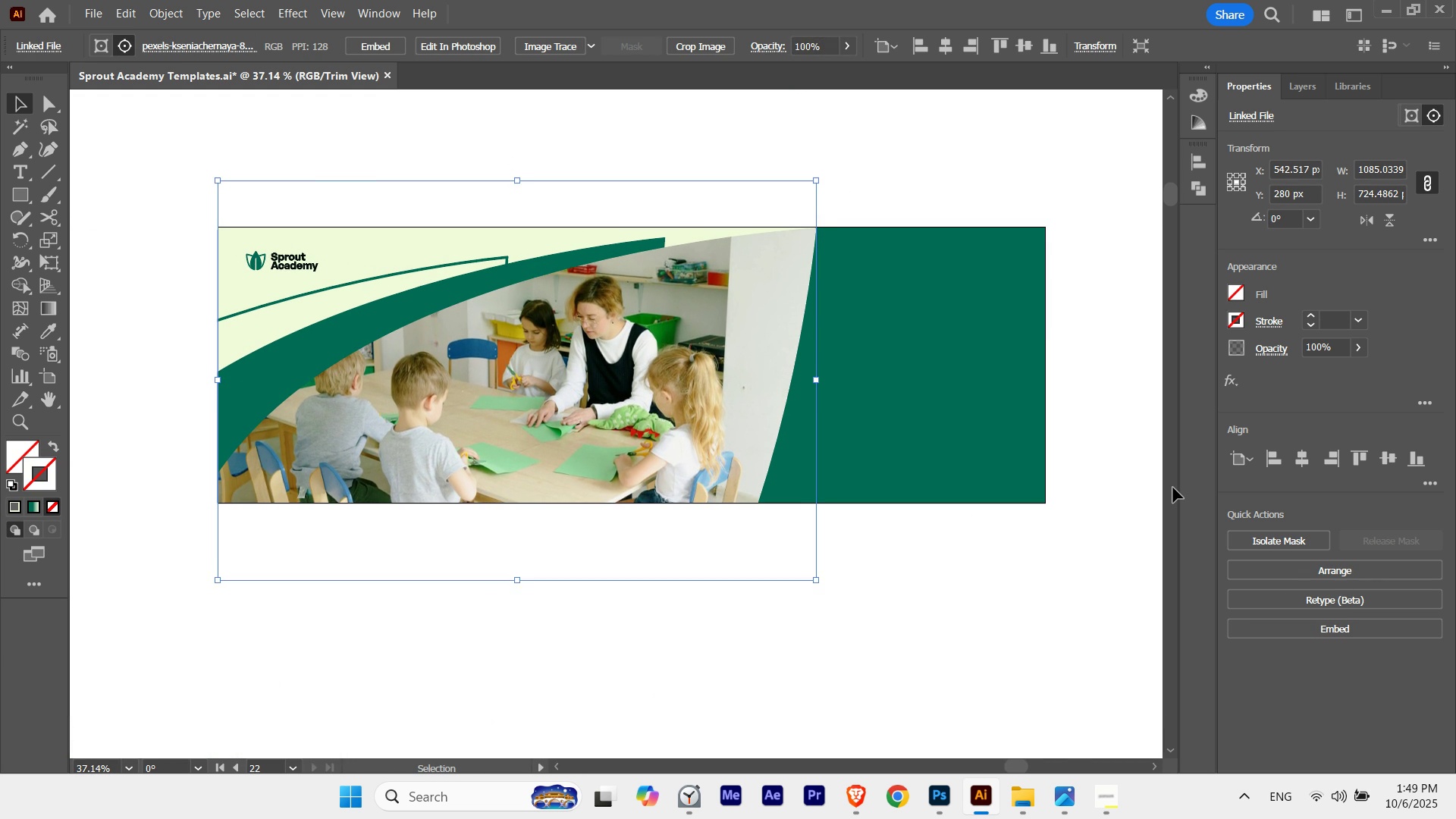 
key(ArrowUp)
 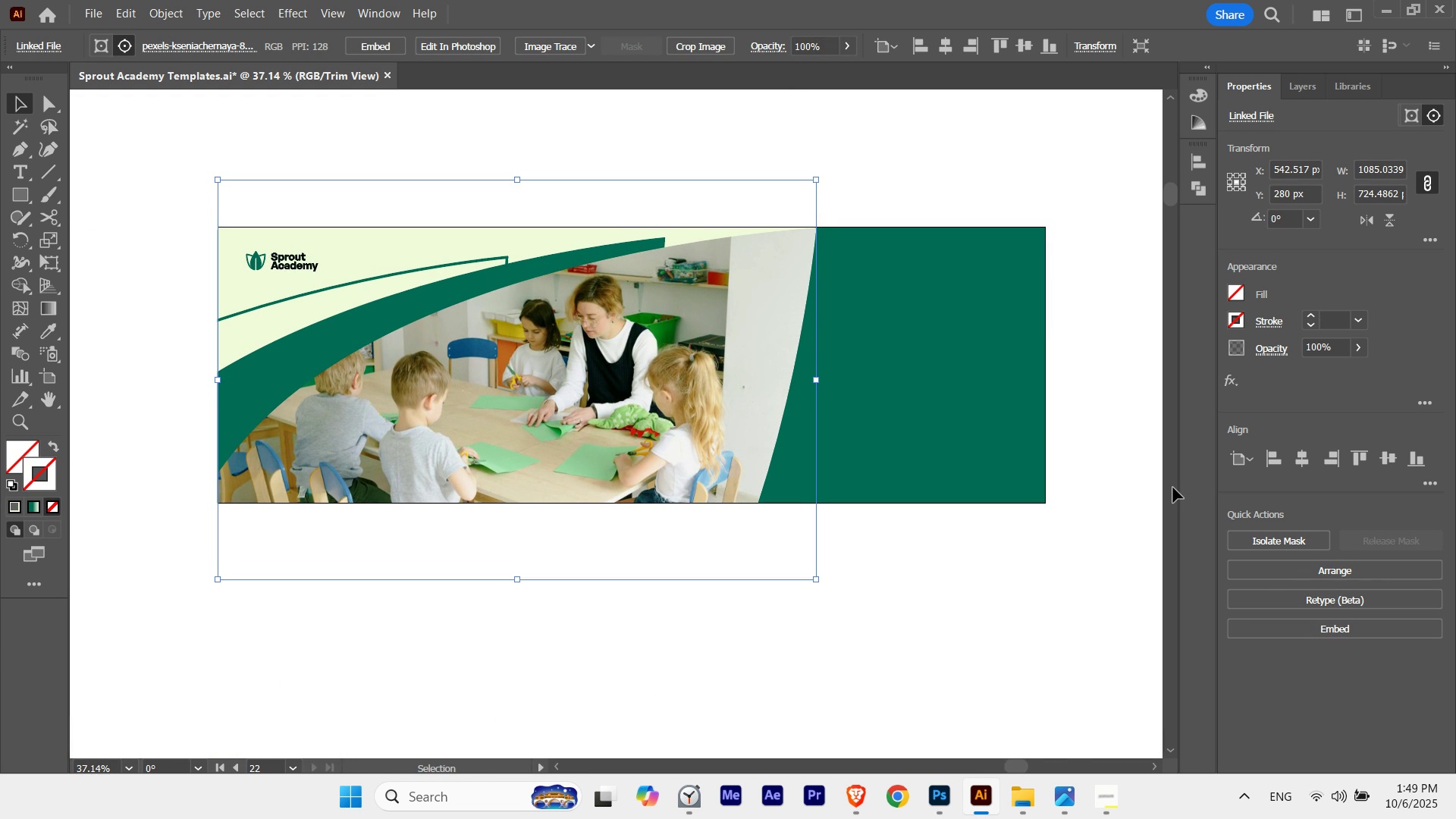 
key(ArrowUp)
 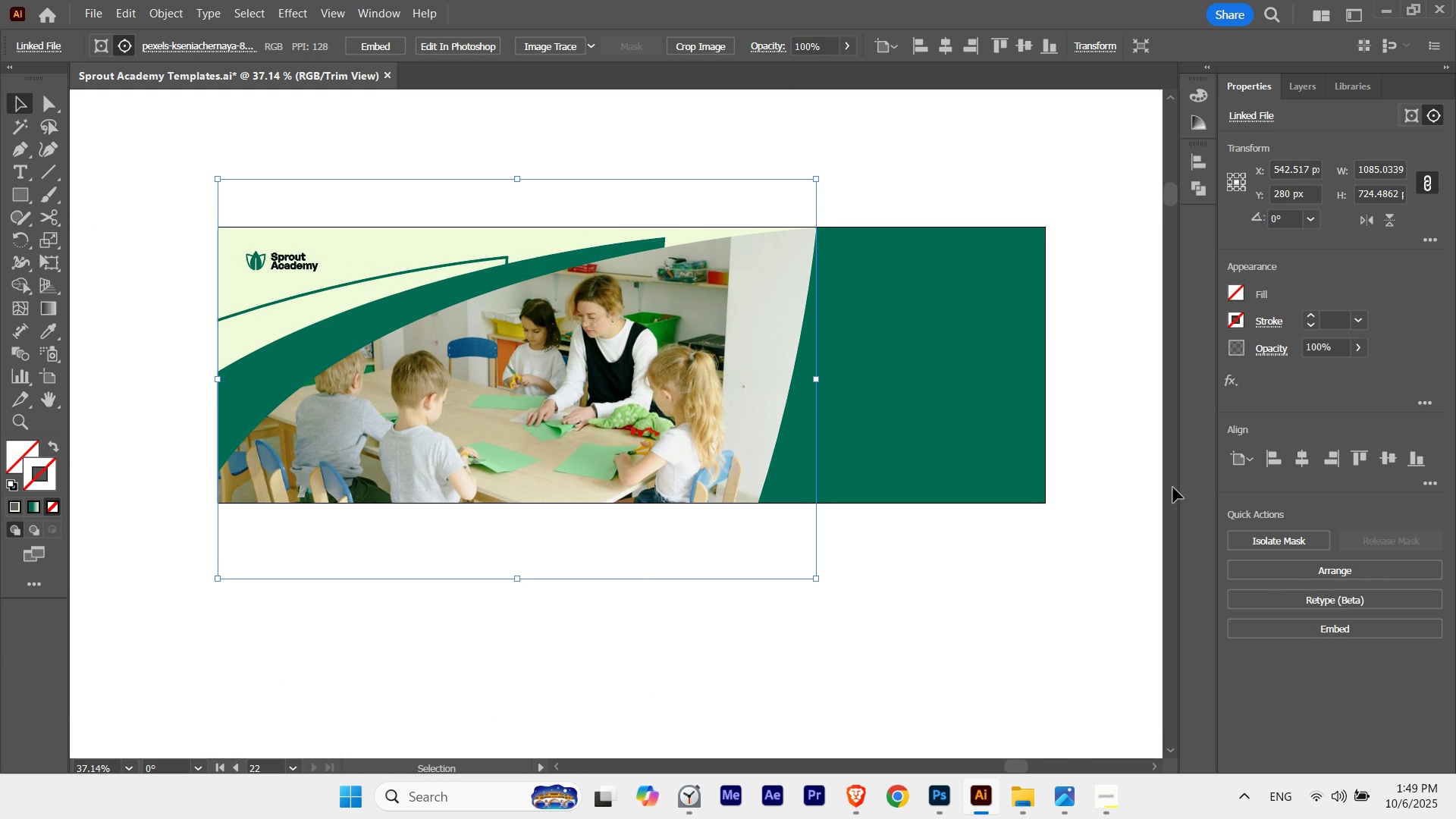 
key(ArrowUp)
 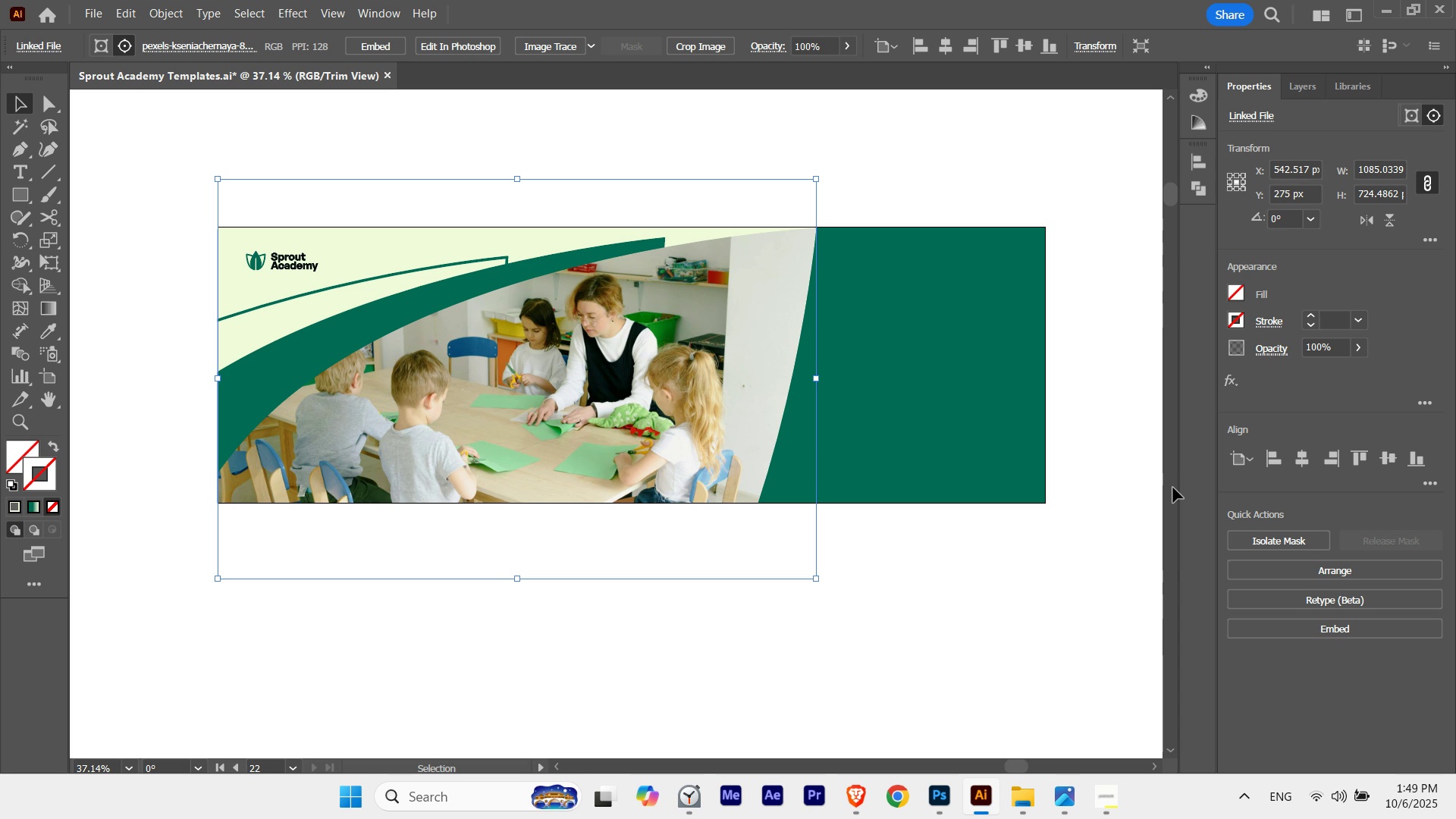 
key(ArrowDown)
 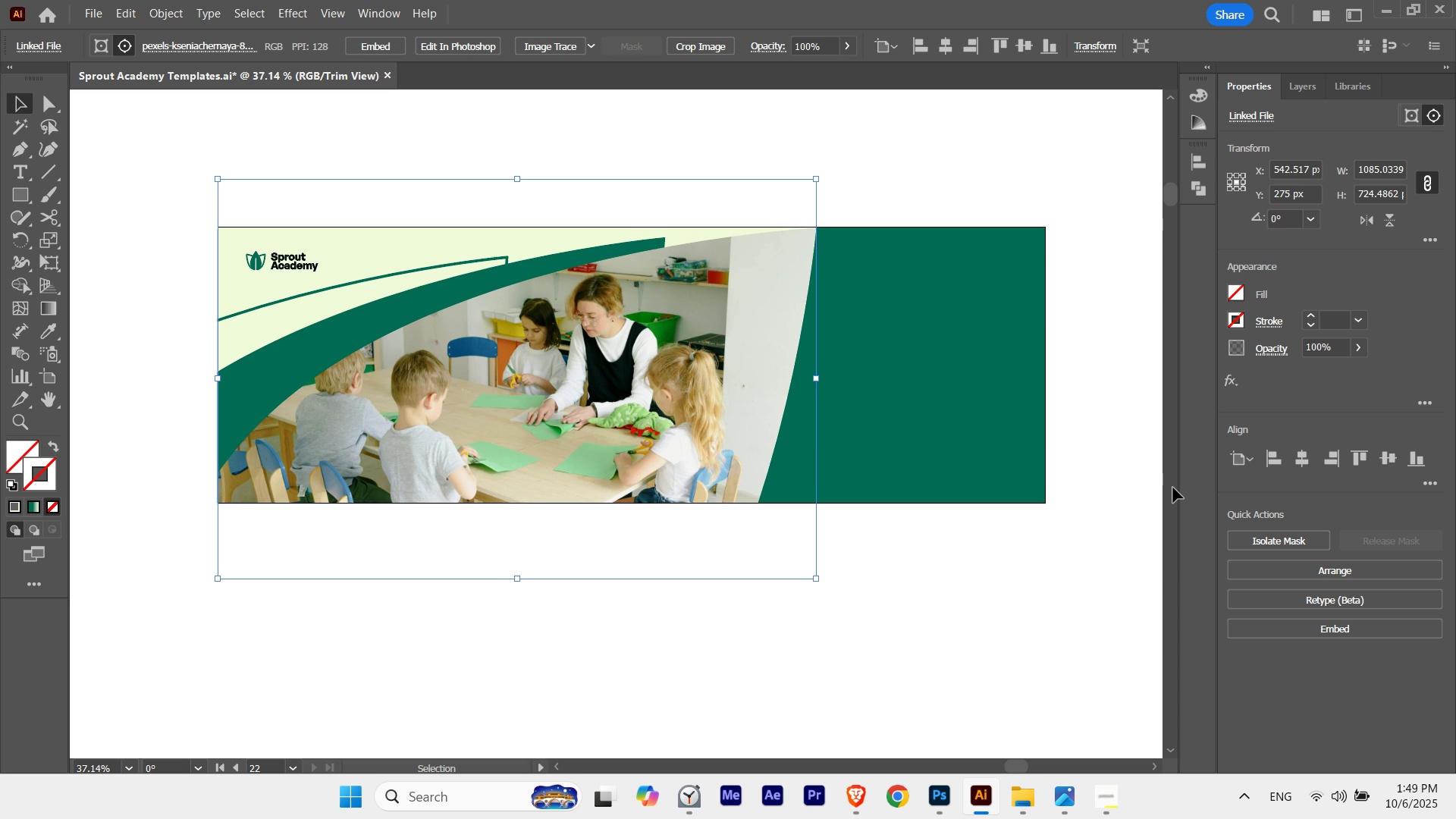 
key(ArrowUp)